 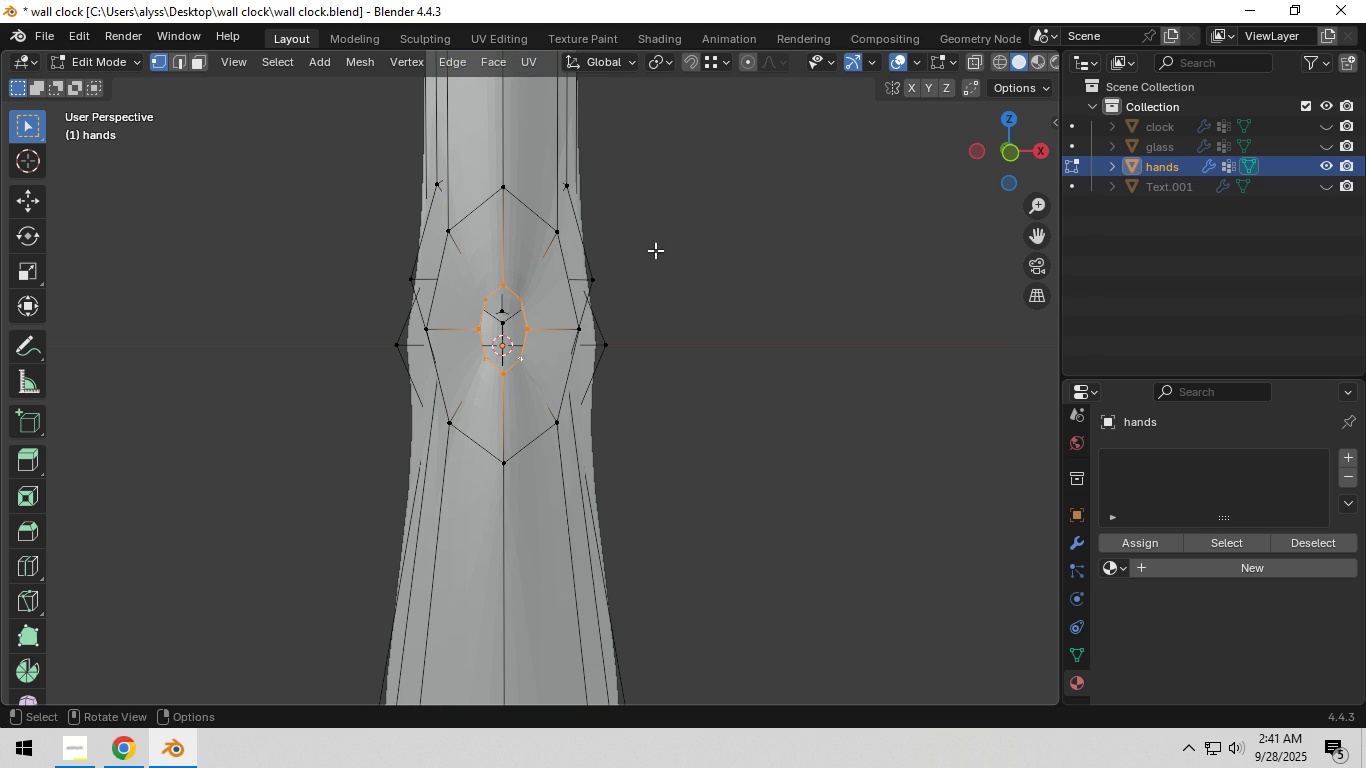 
left_click([489, 64])
 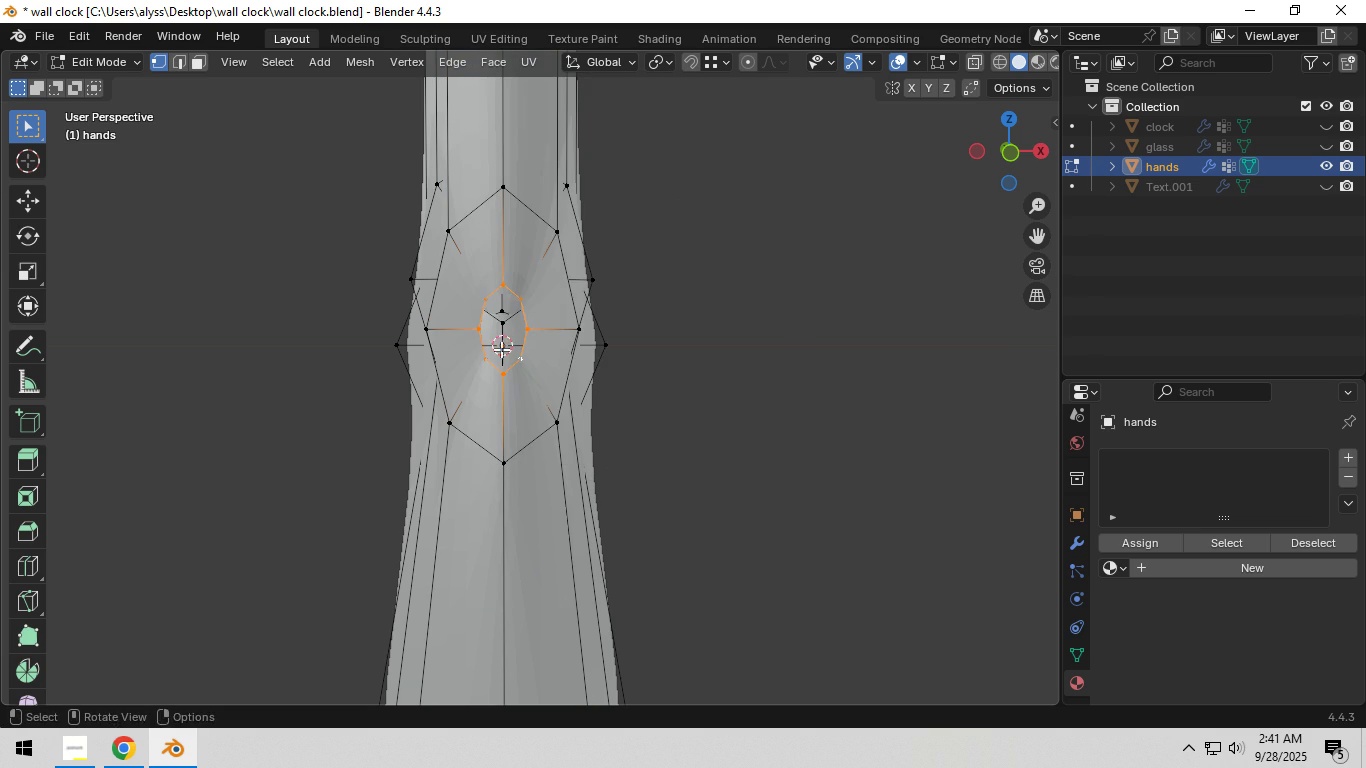 
right_click([527, 353])
 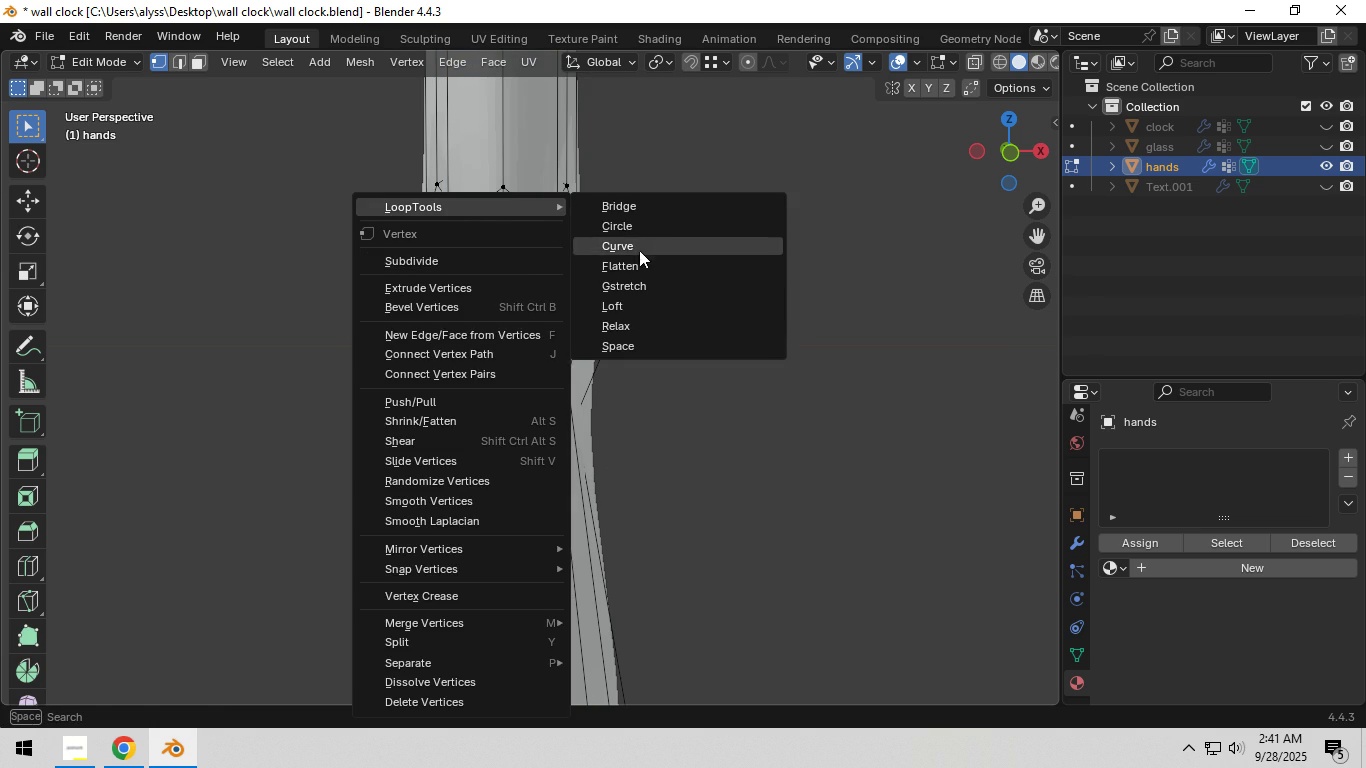 
left_click([646, 227])
 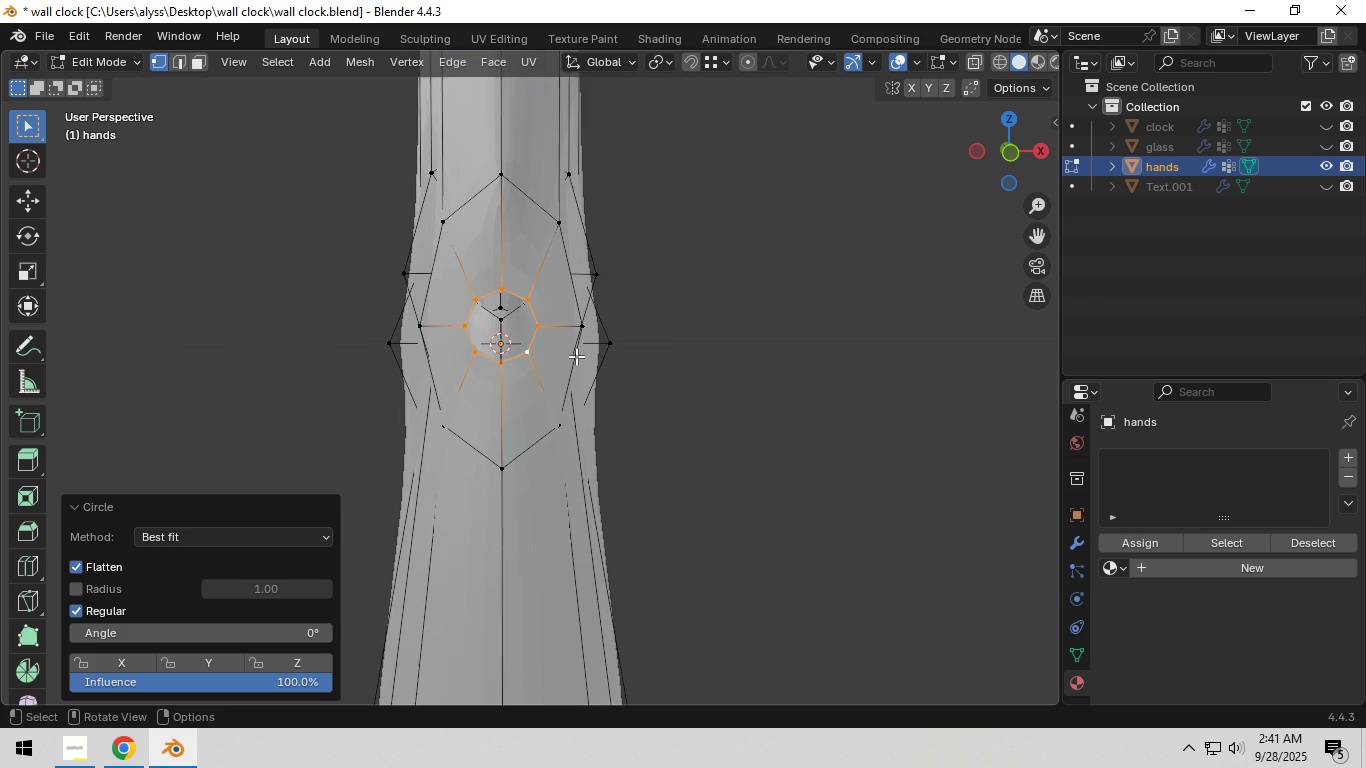 
scroll: coordinate [576, 356], scroll_direction: up, amount: 3.0